 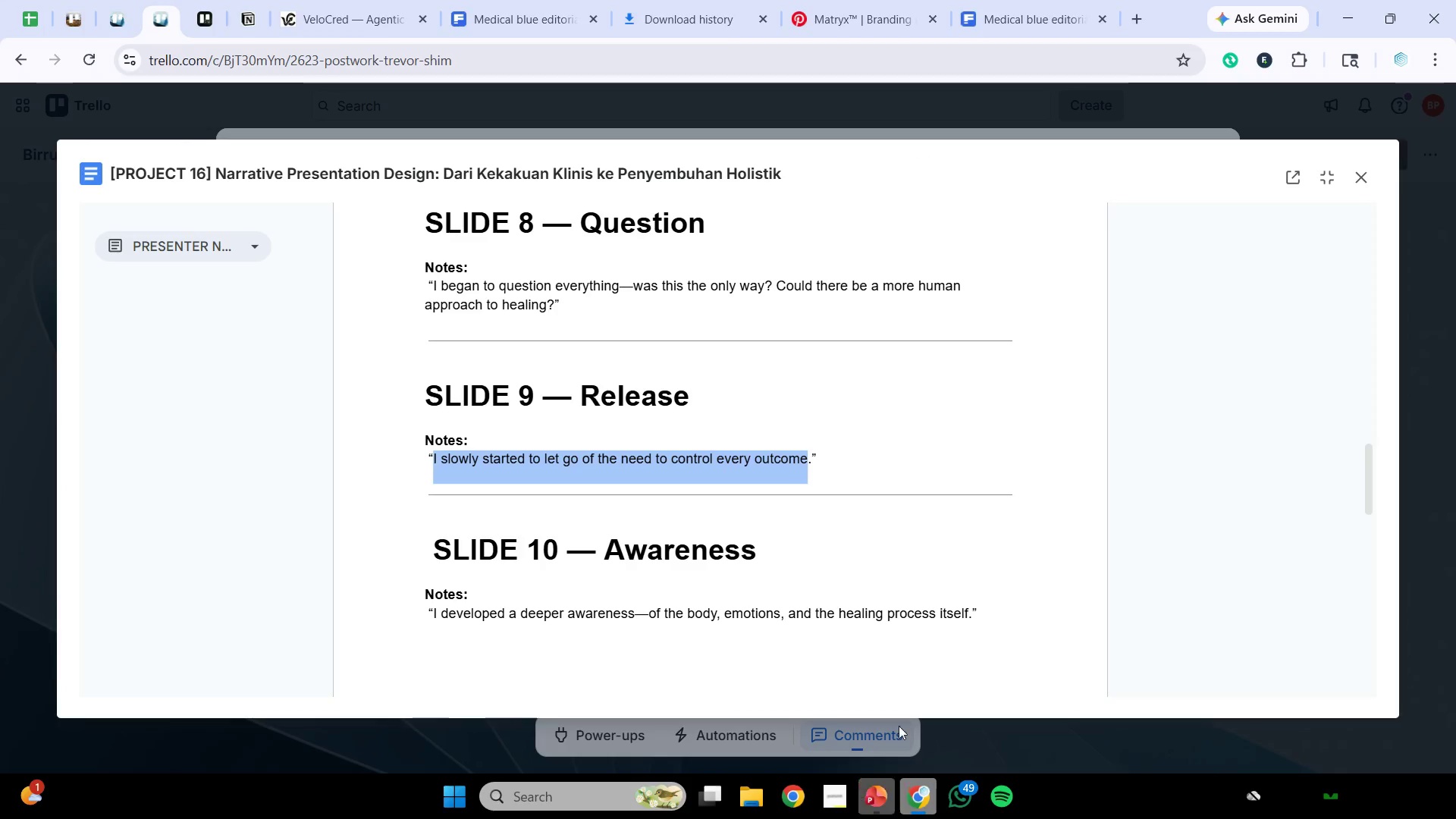 
left_click_drag(start_coordinate=[434, 620], to_coordinate=[968, 638])
 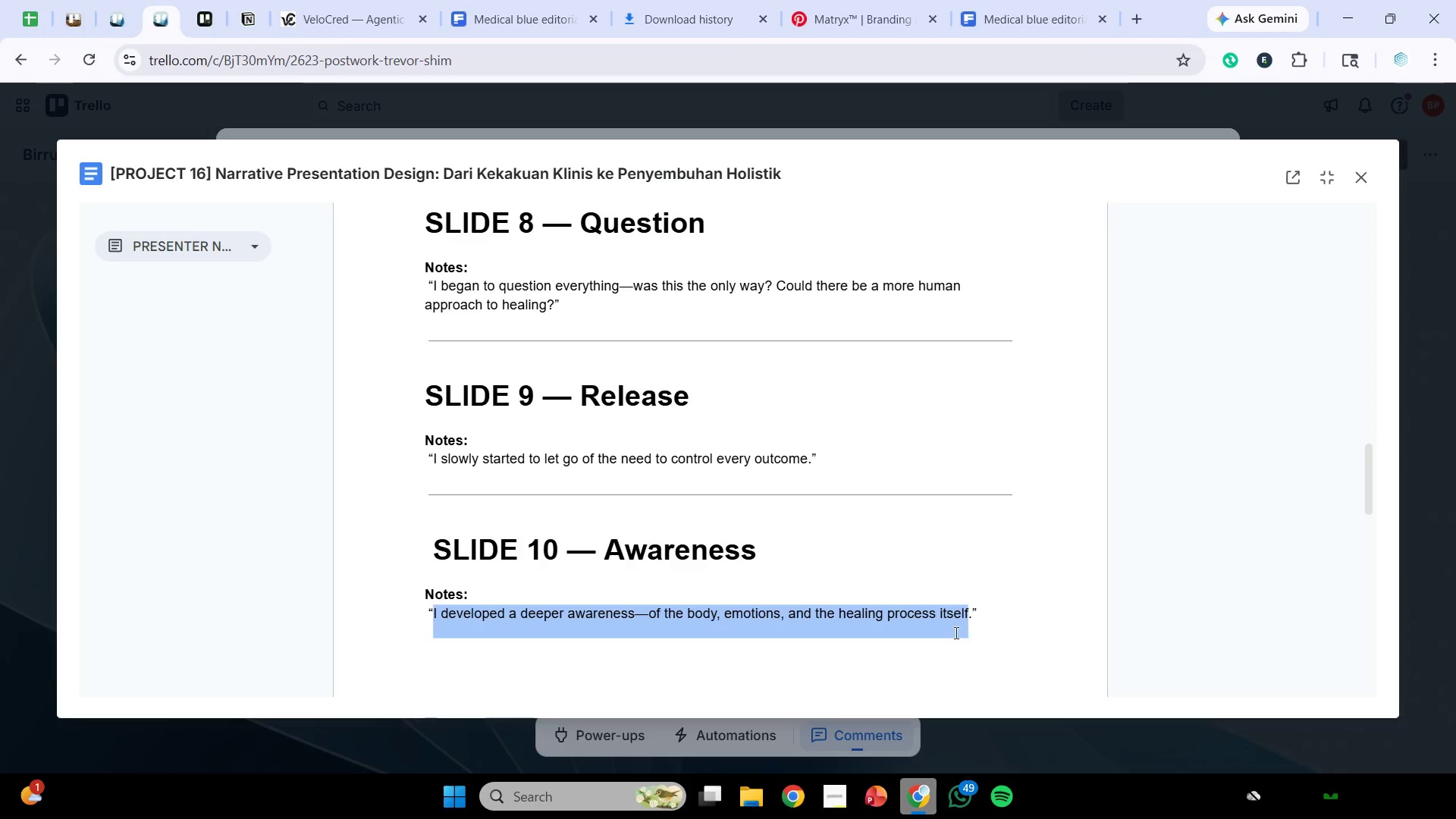 
key(Control+C)
 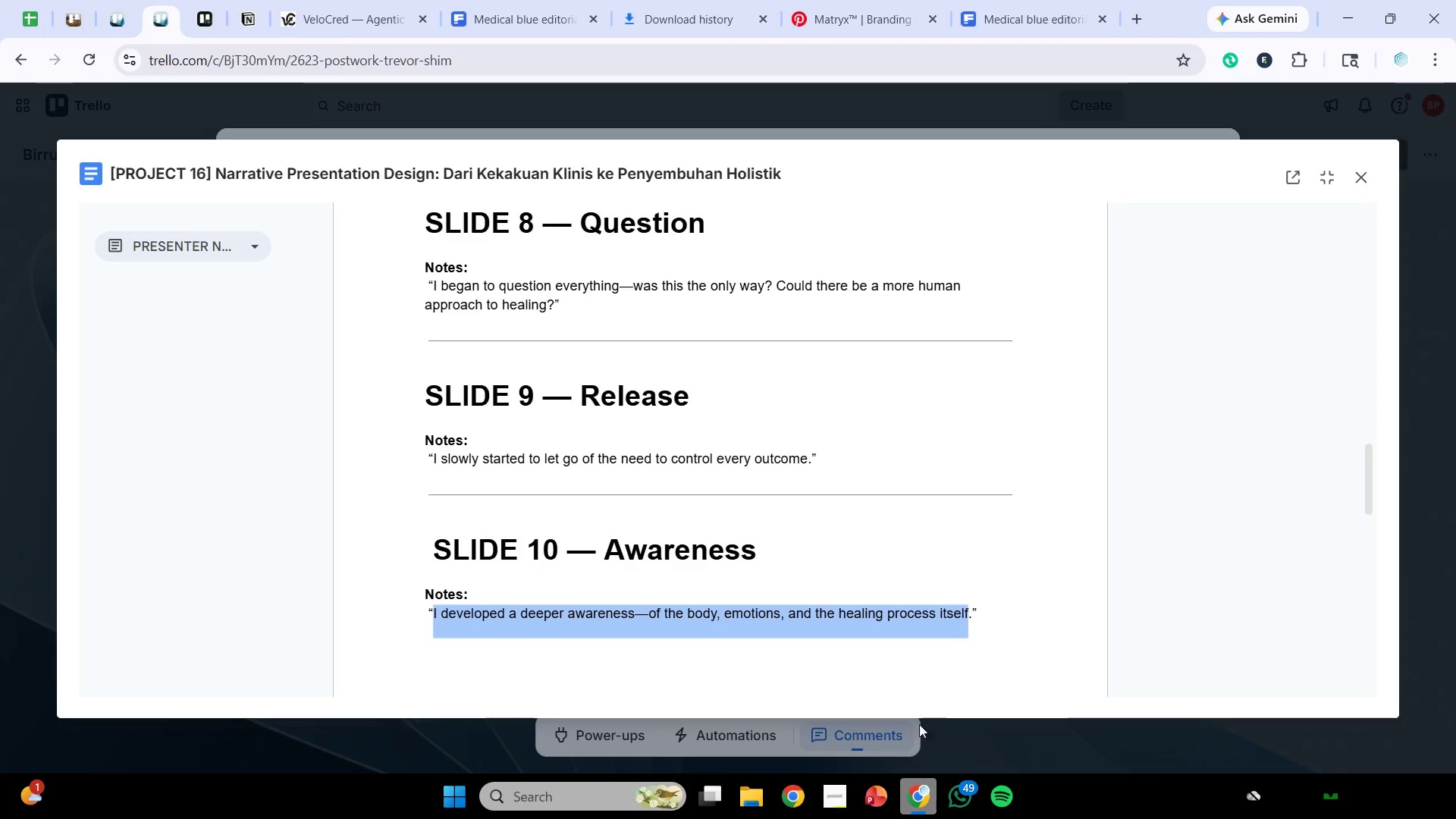 
key(Control+C)
 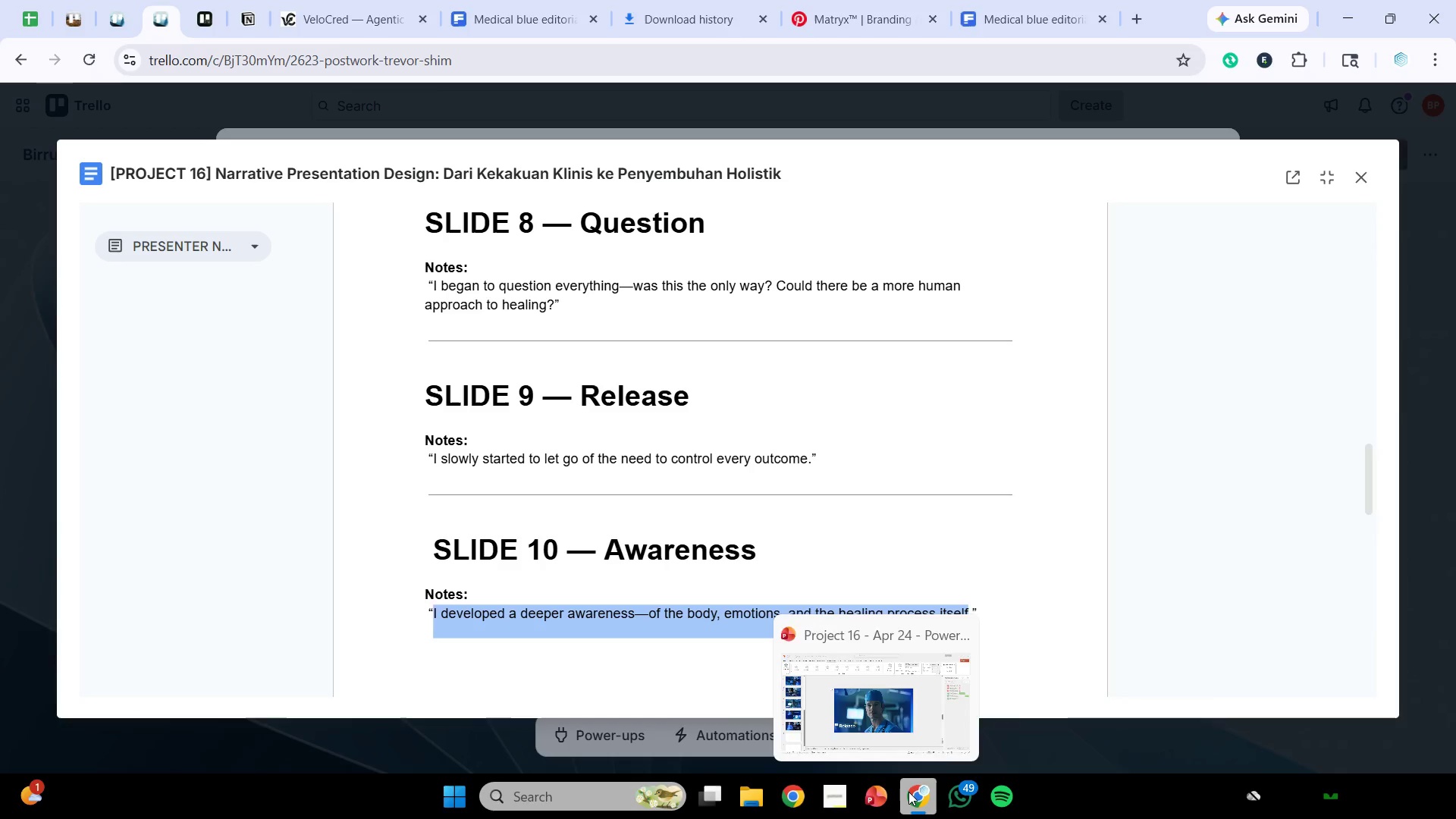 
left_click([881, 785])
 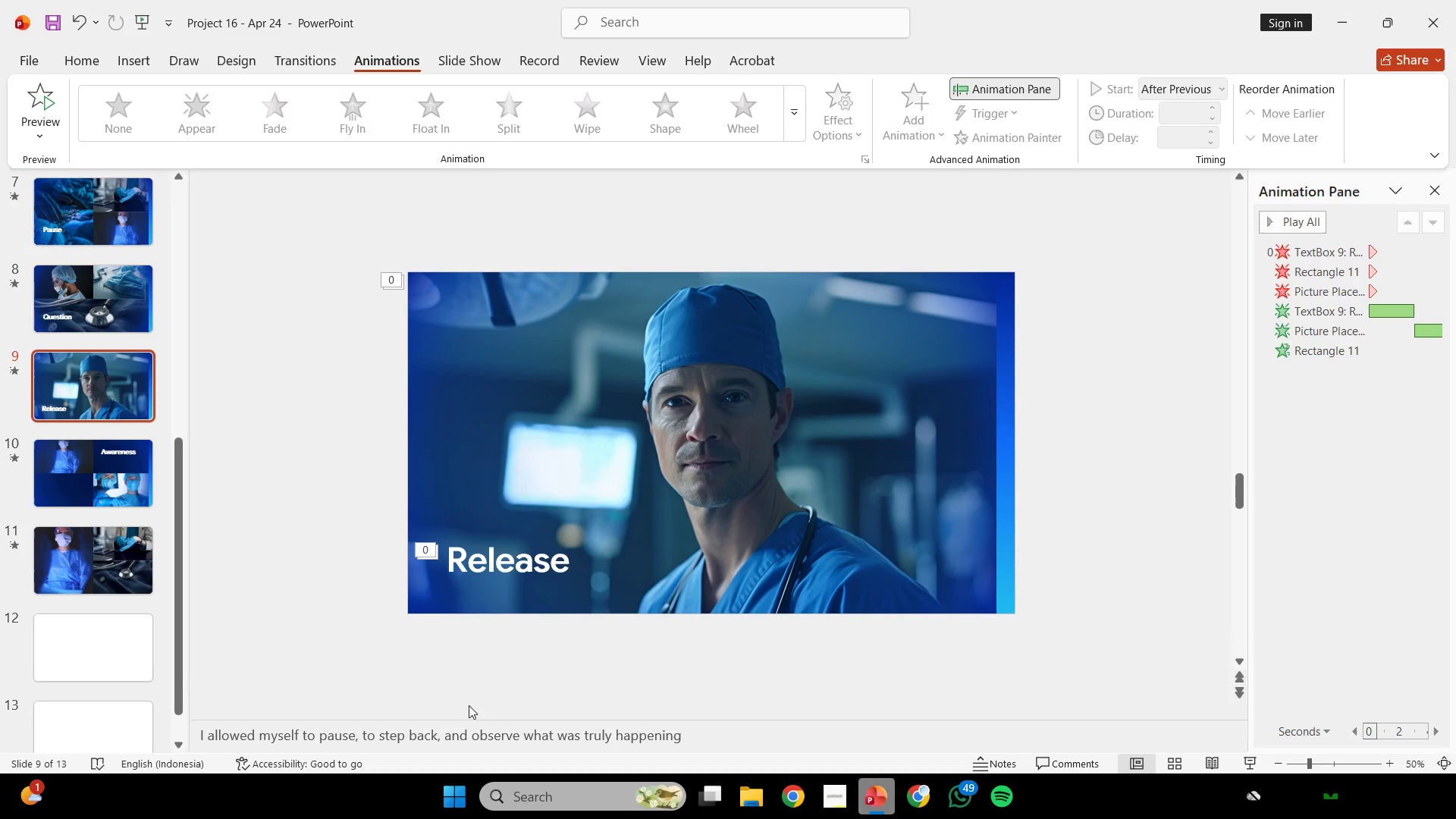 
left_click([460, 734])
 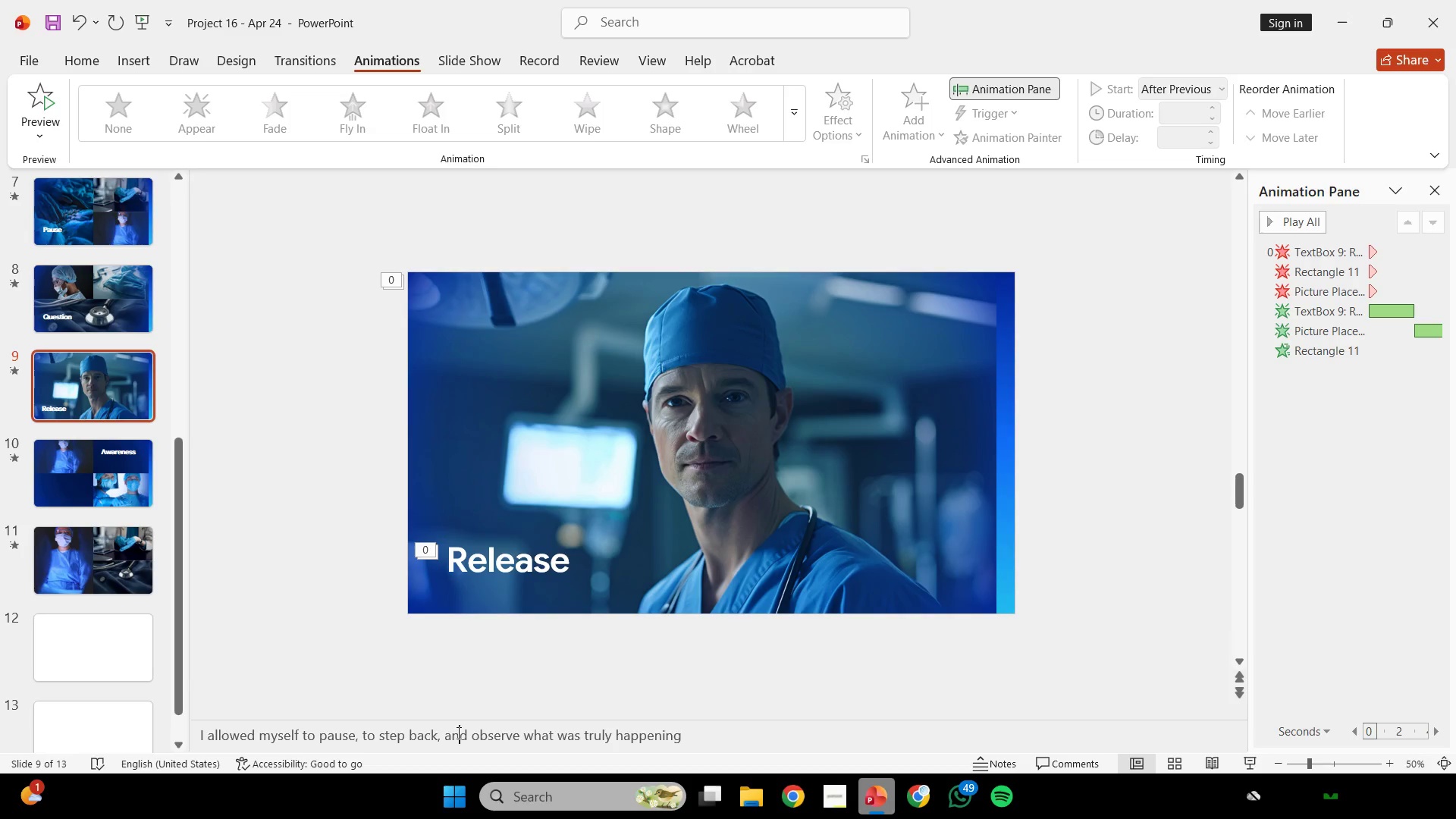 
key(Control+ControlLeft)
 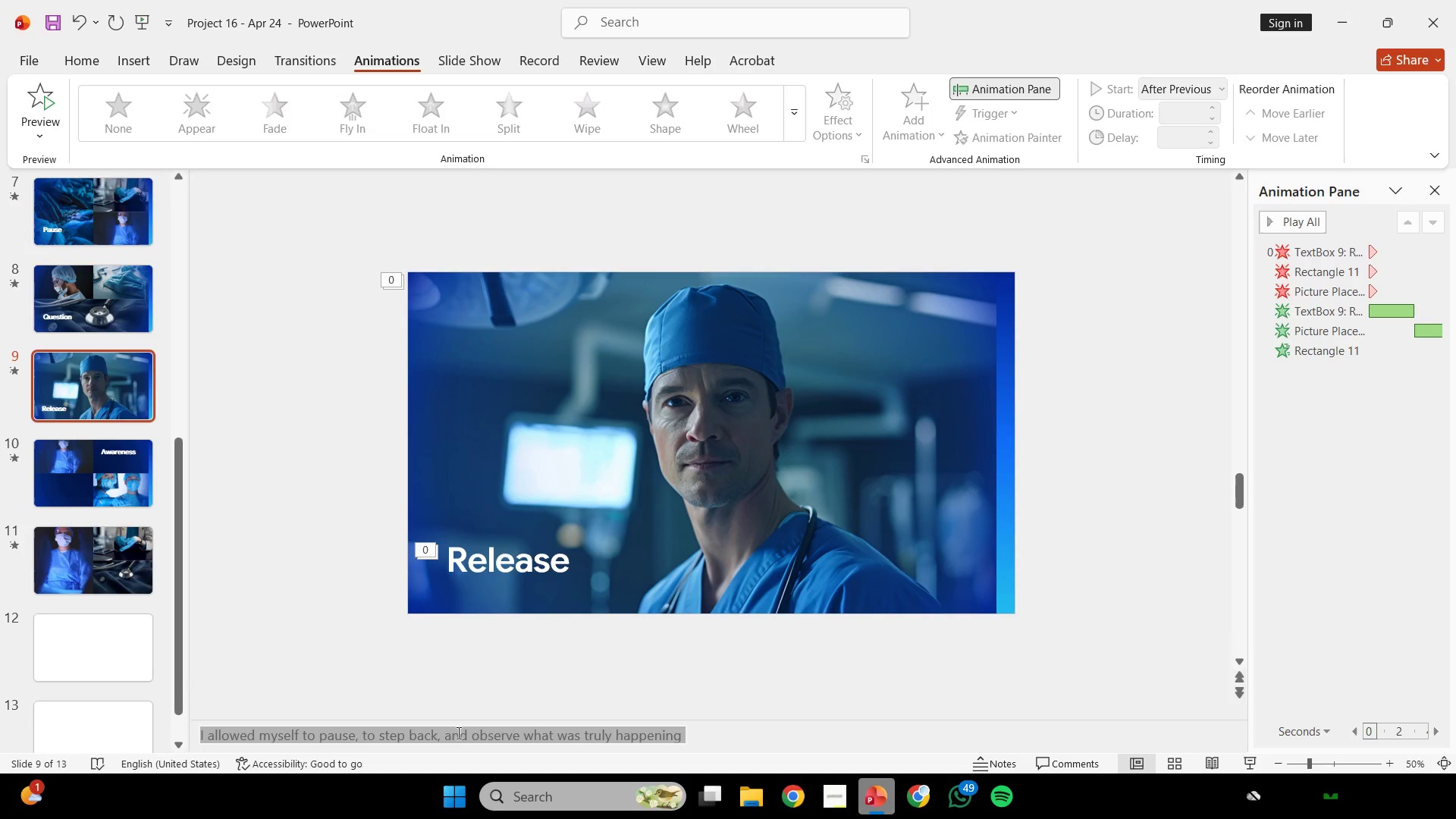 
key(Control+A)
 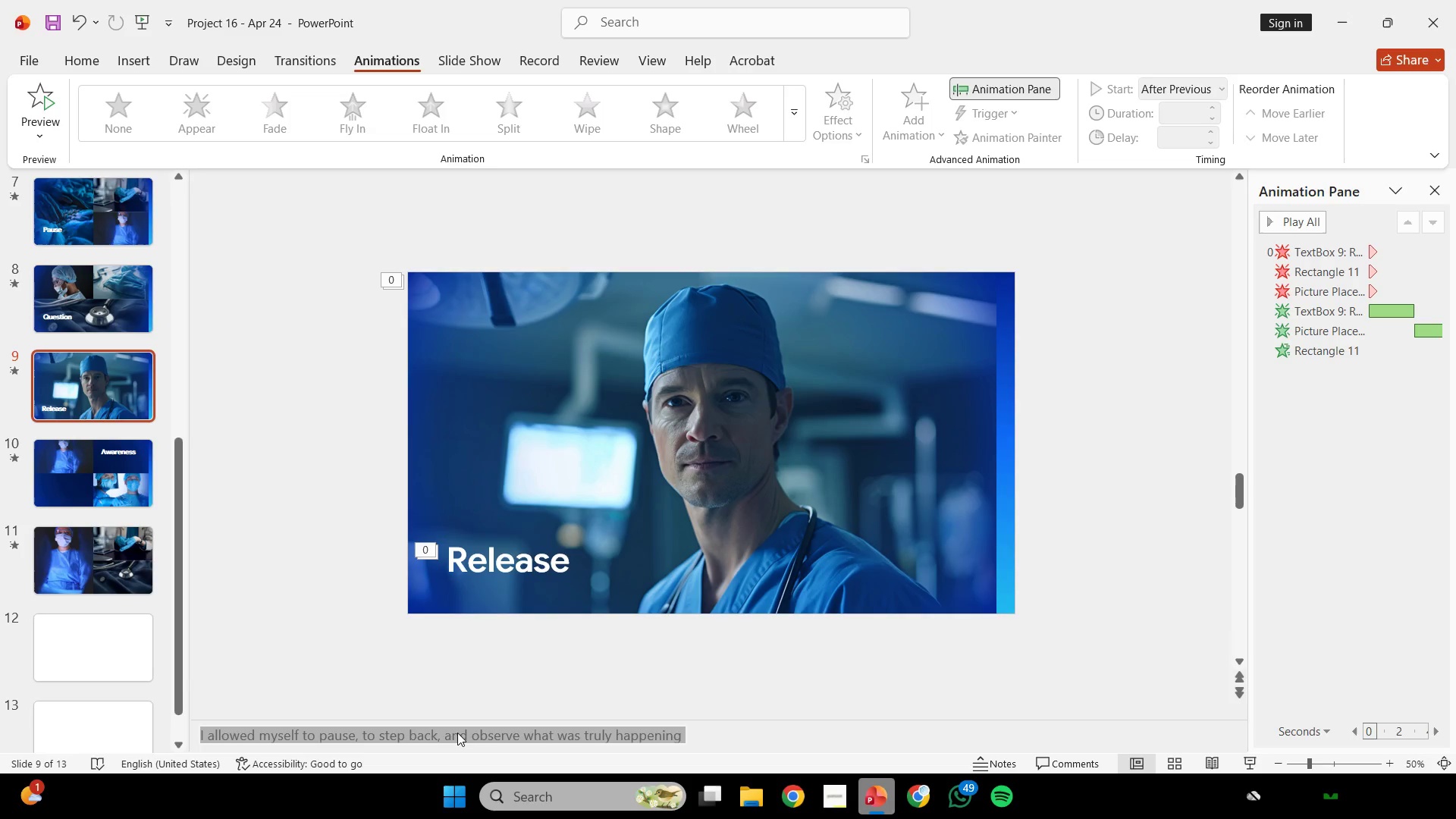 
right_click([457, 733])
 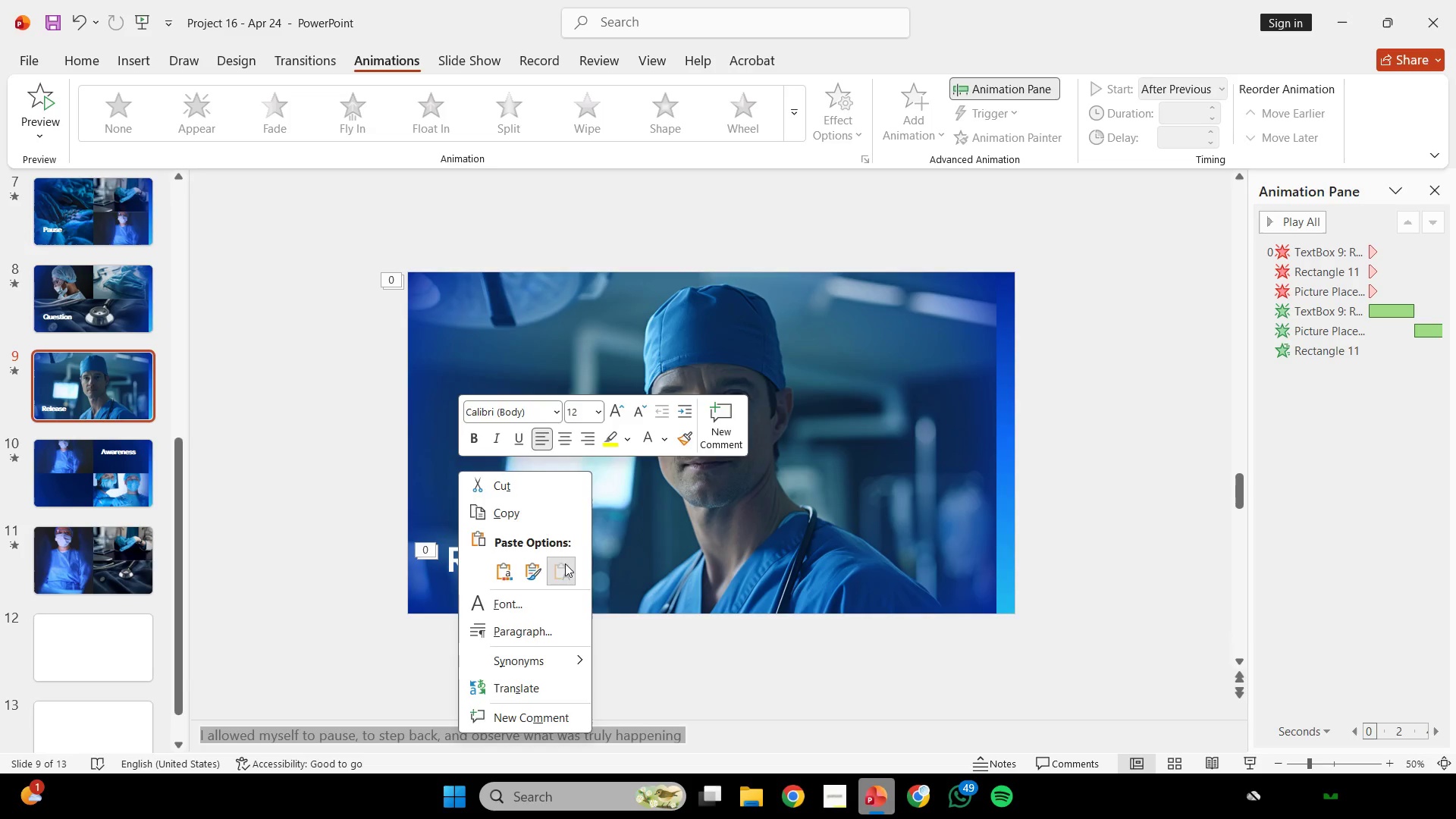 
double_click([888, 653])
 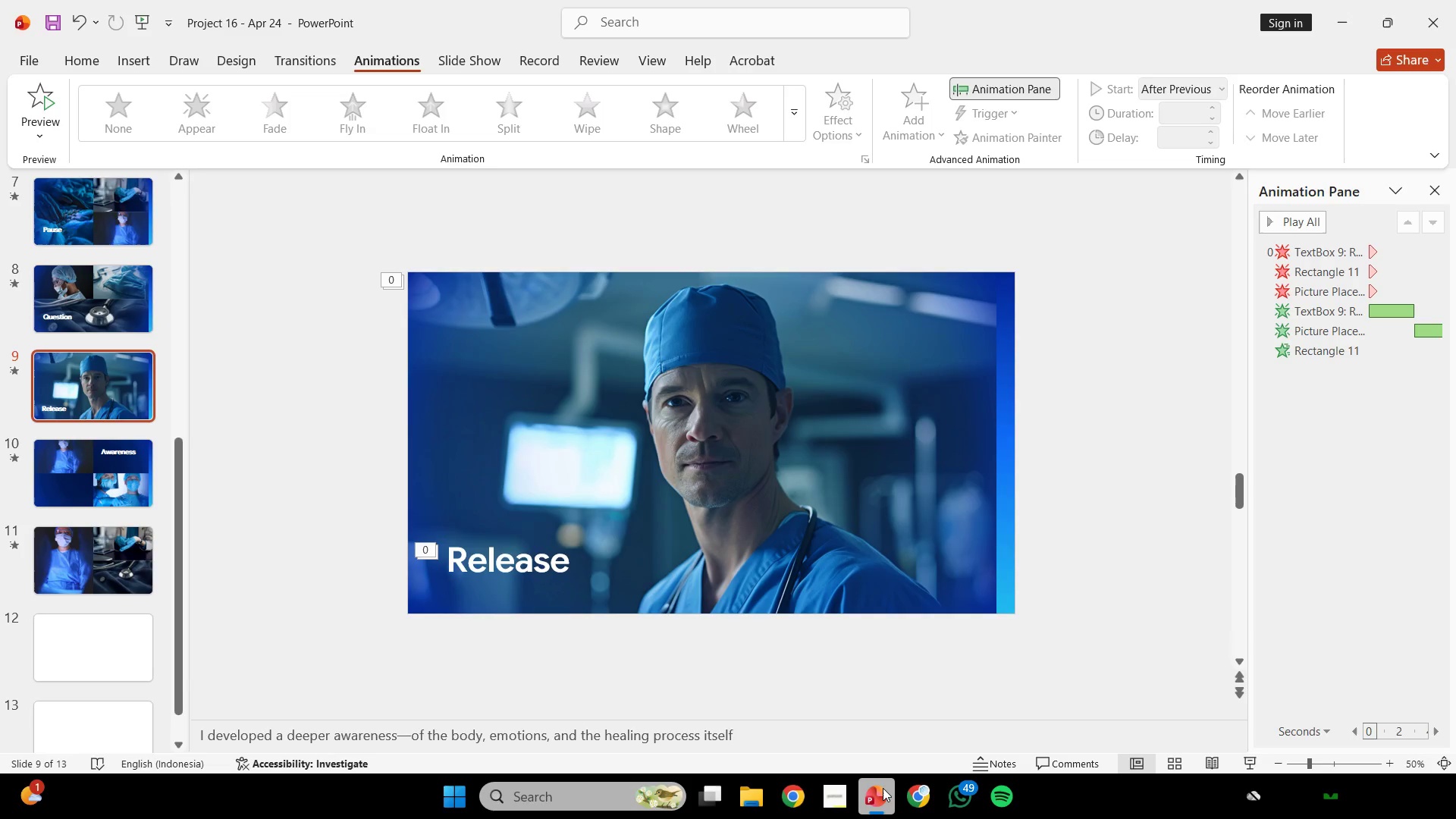 
left_click([883, 788])
 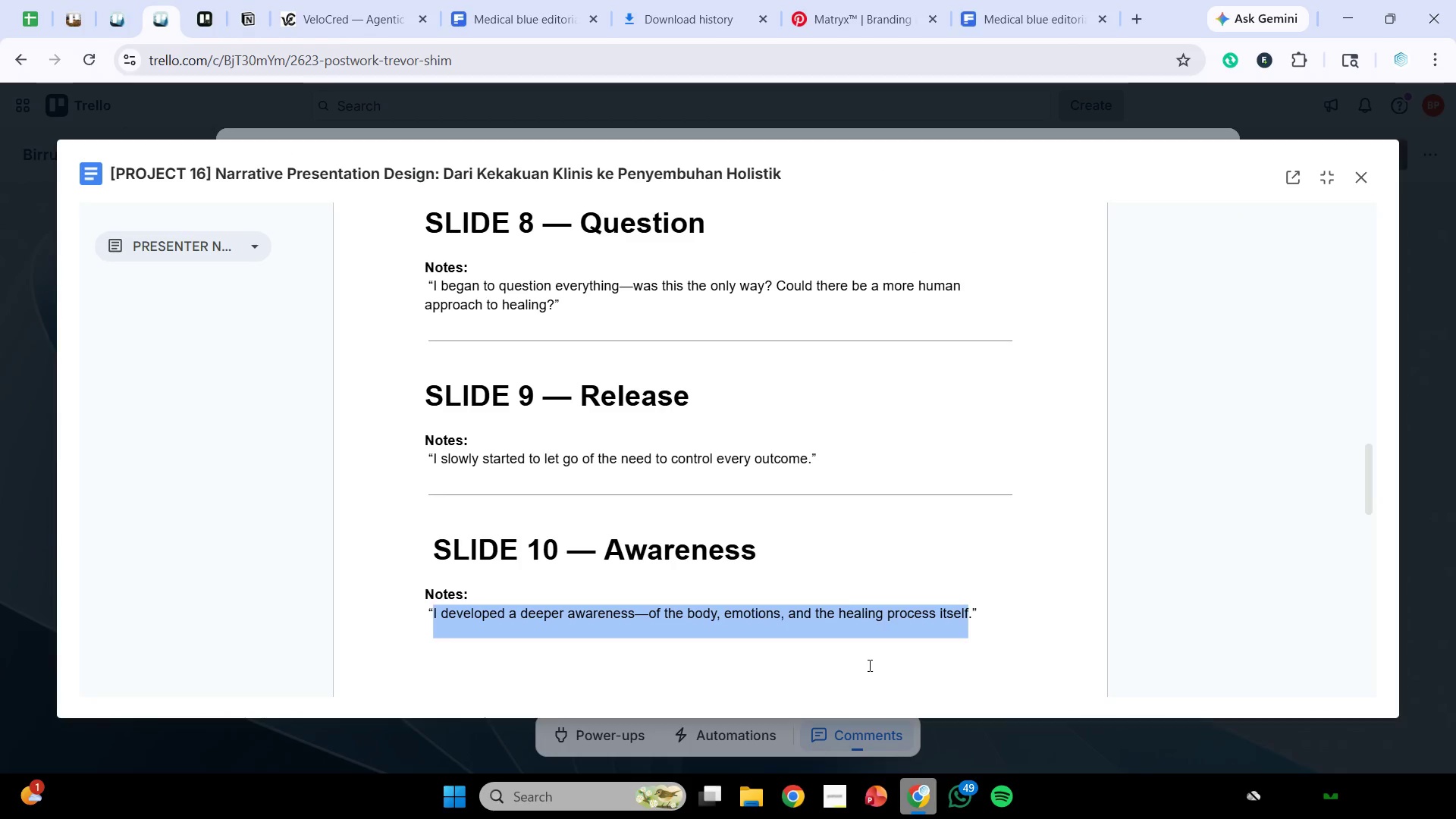 
scroll: coordinate [838, 617], scroll_direction: down, amount: 2.0
 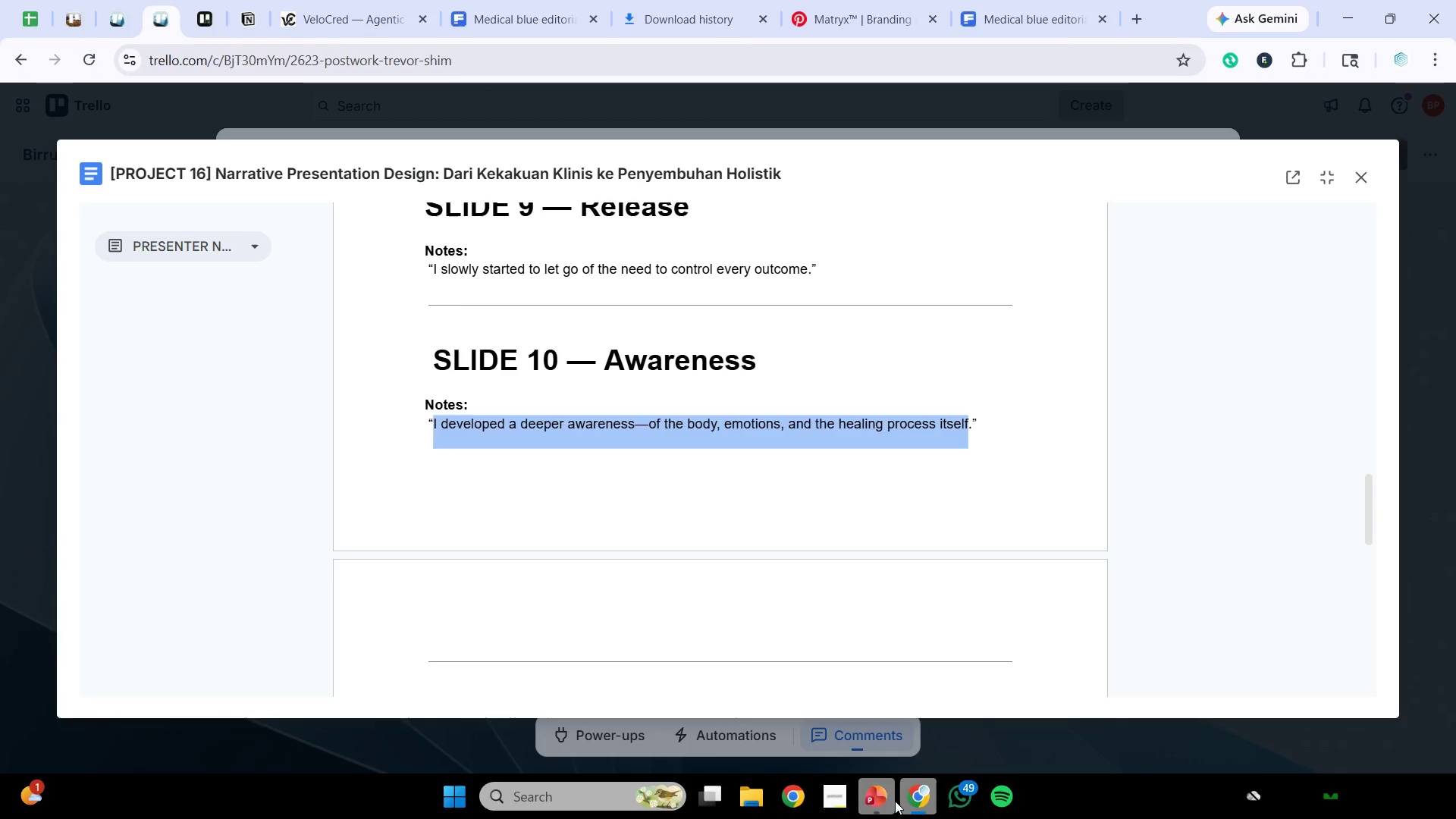 
left_click([911, 795])